 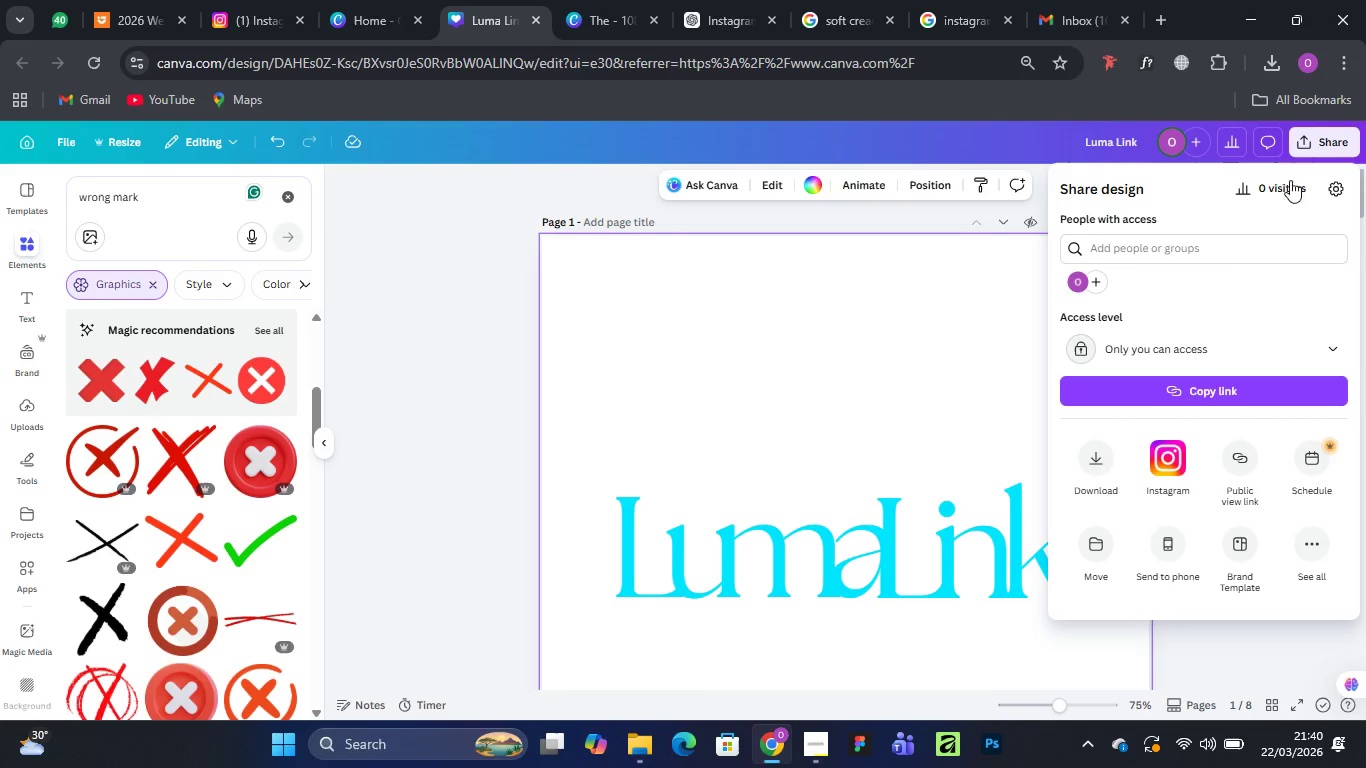 
left_click([1243, 454])
 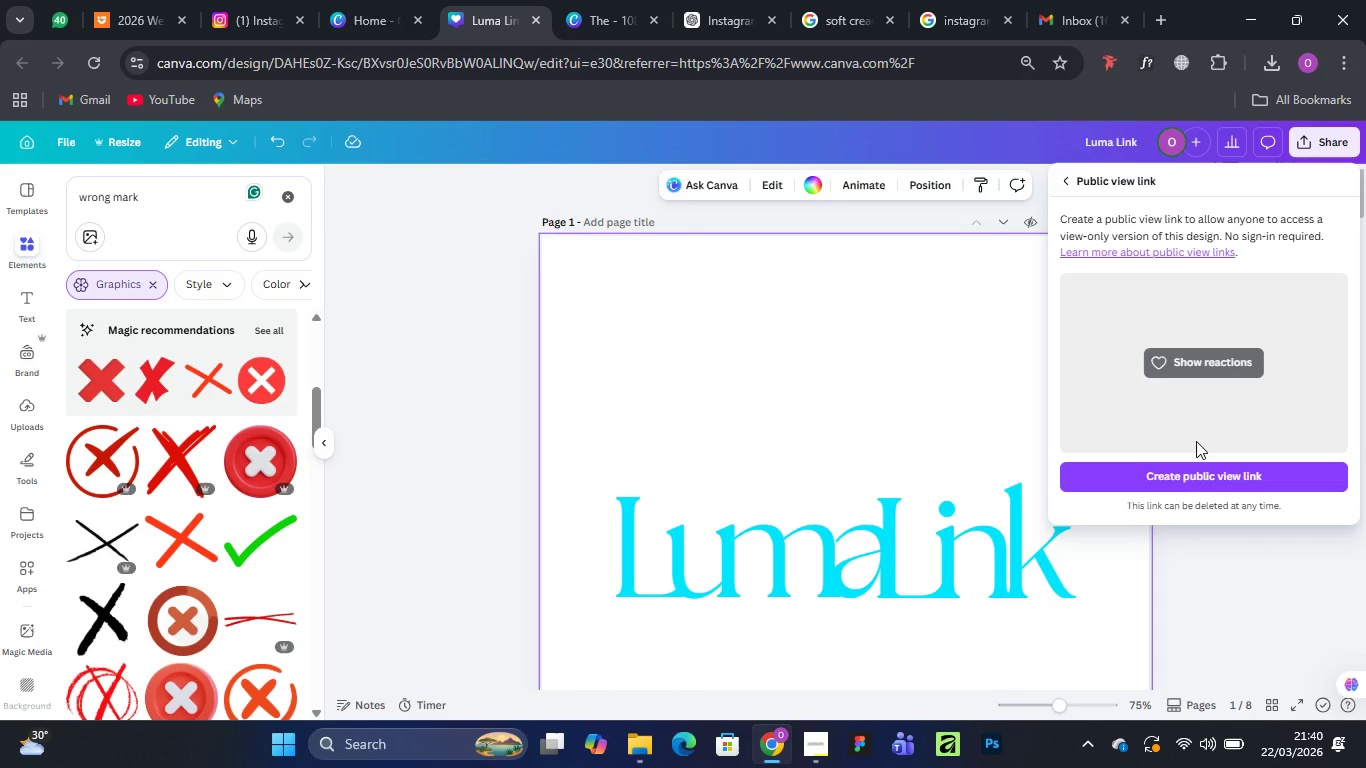 
left_click([1207, 476])
 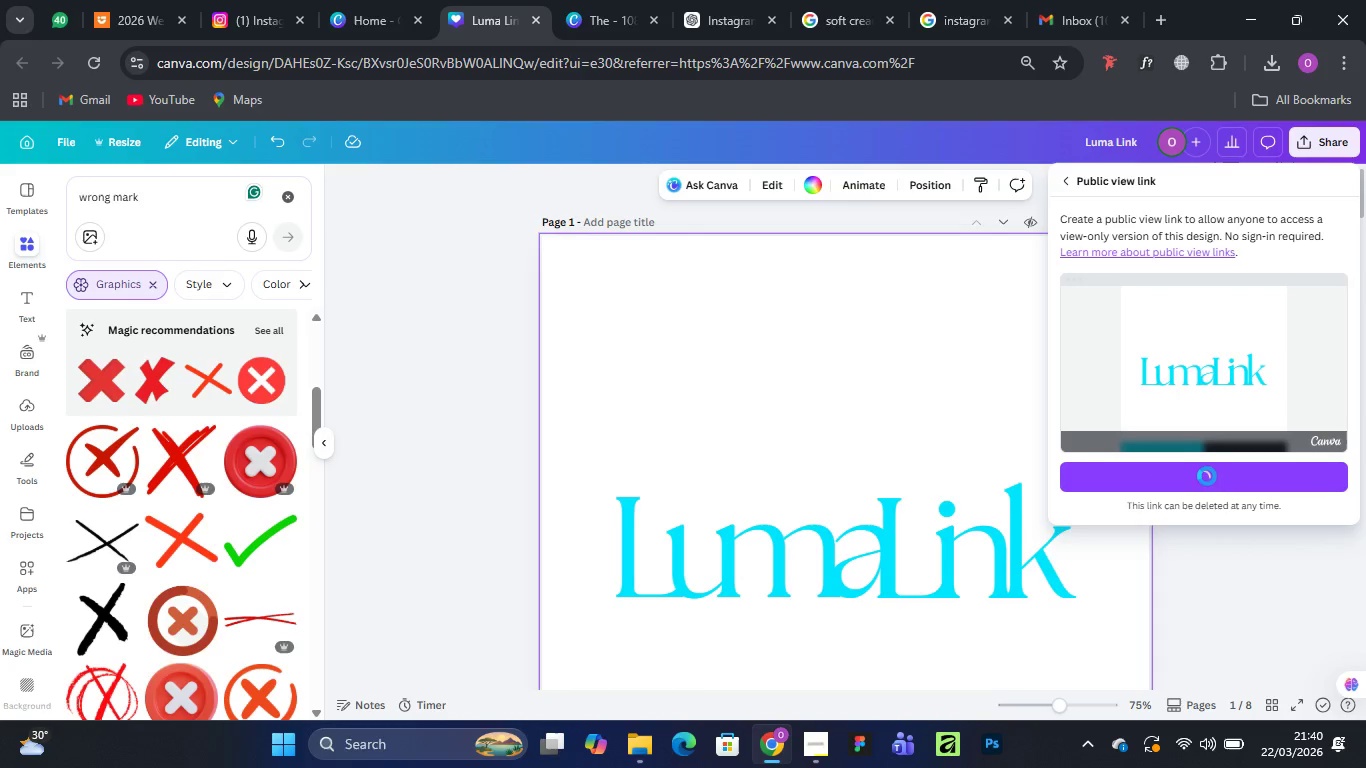 
mouse_move([1185, 484])
 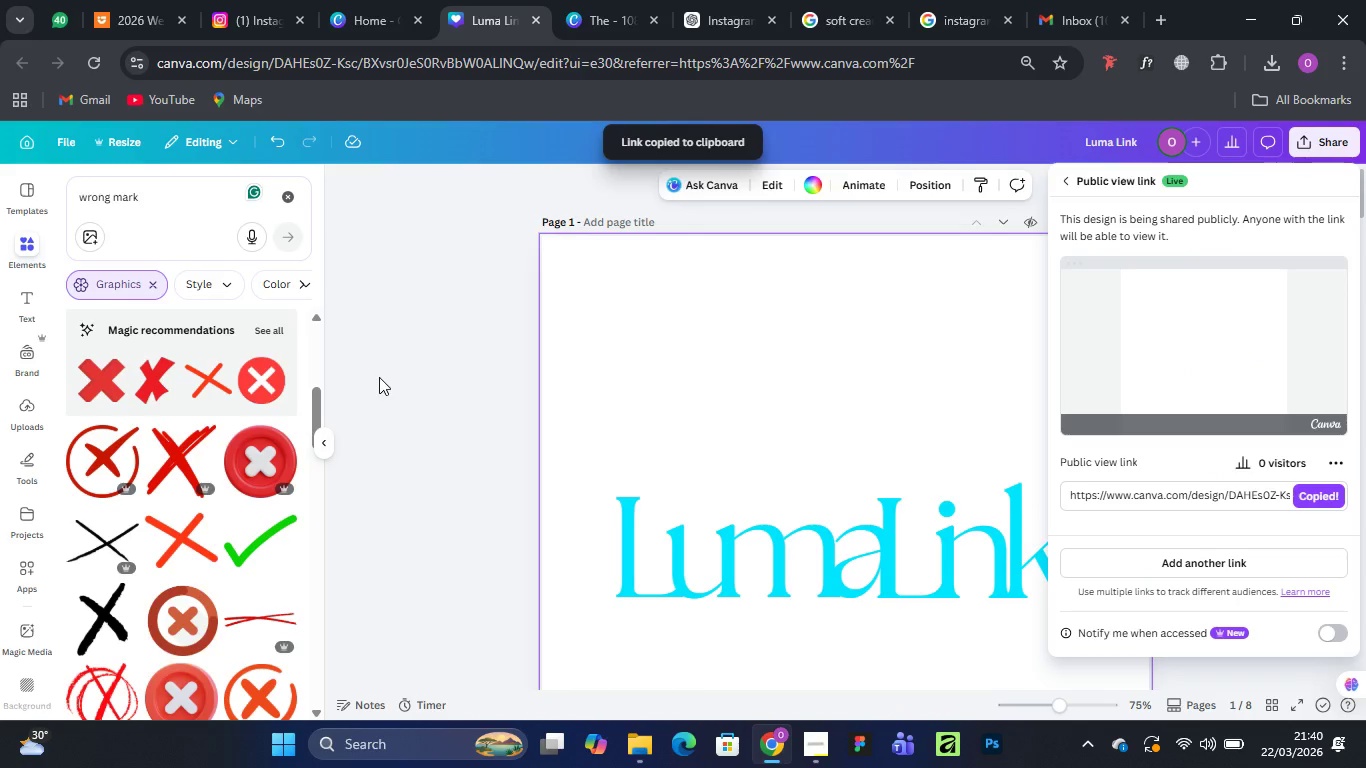 